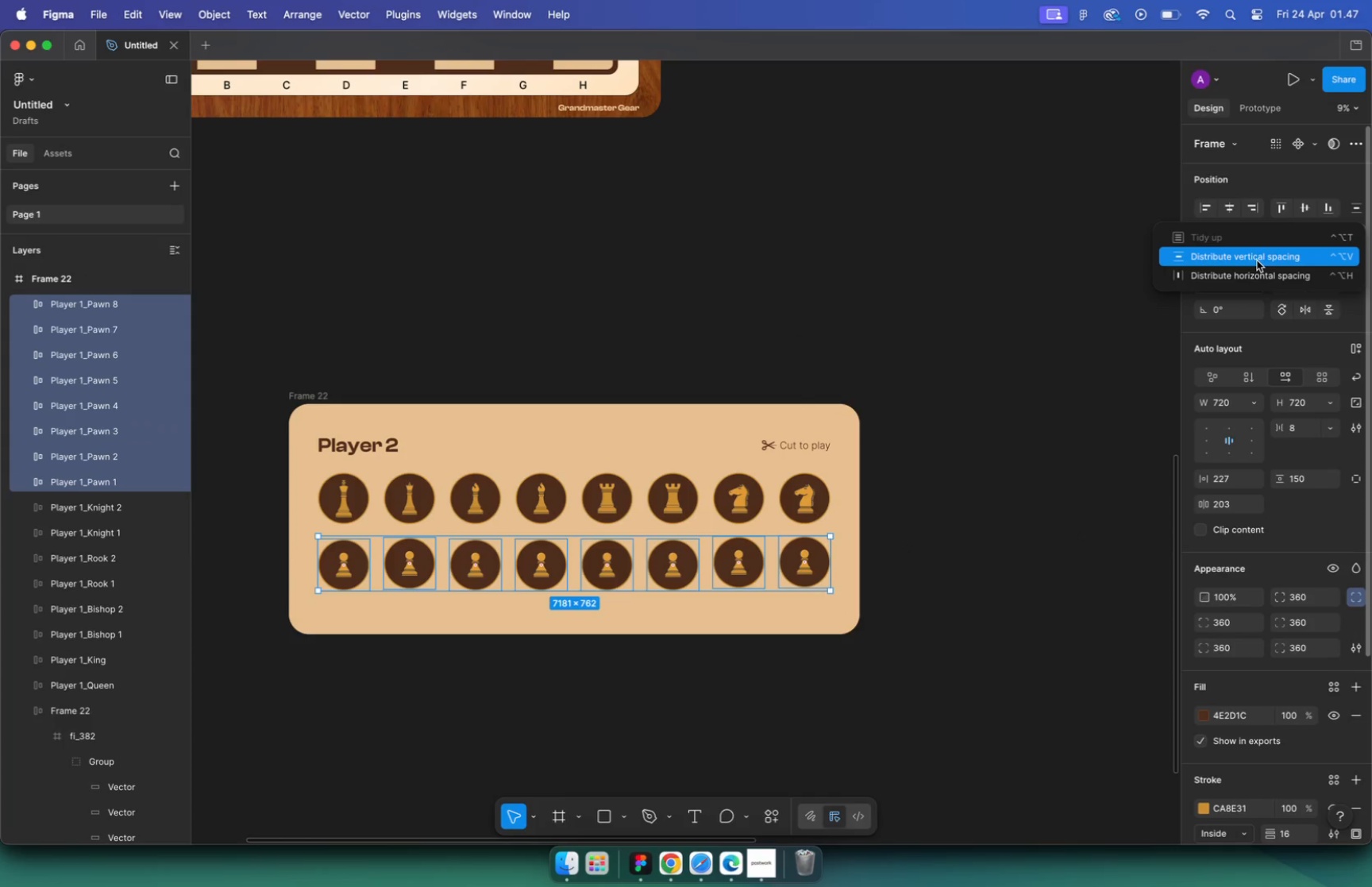 
mouse_move([1270, 228])
 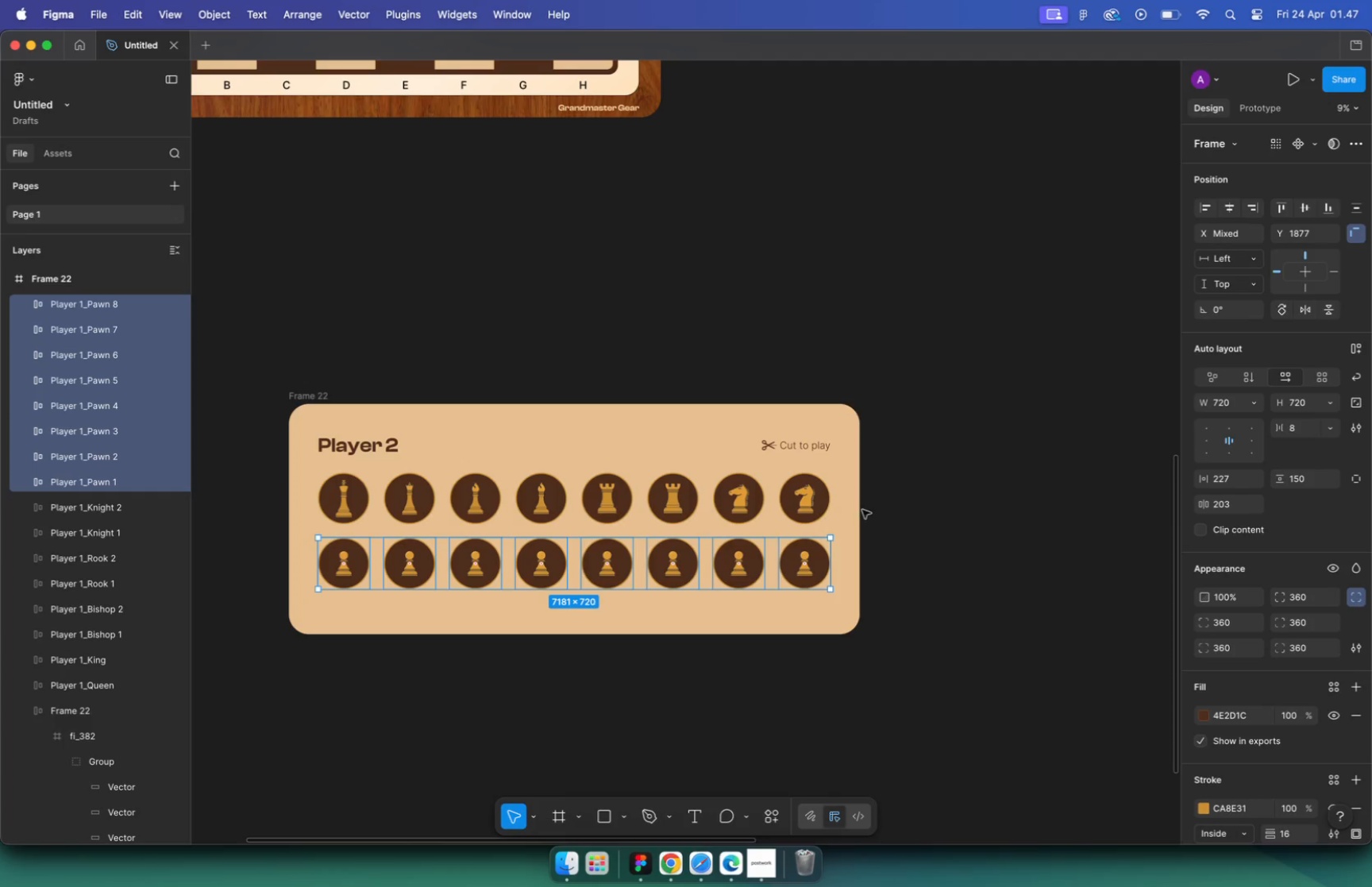 
hold_key(key=OptionLeft, duration=1.23)
 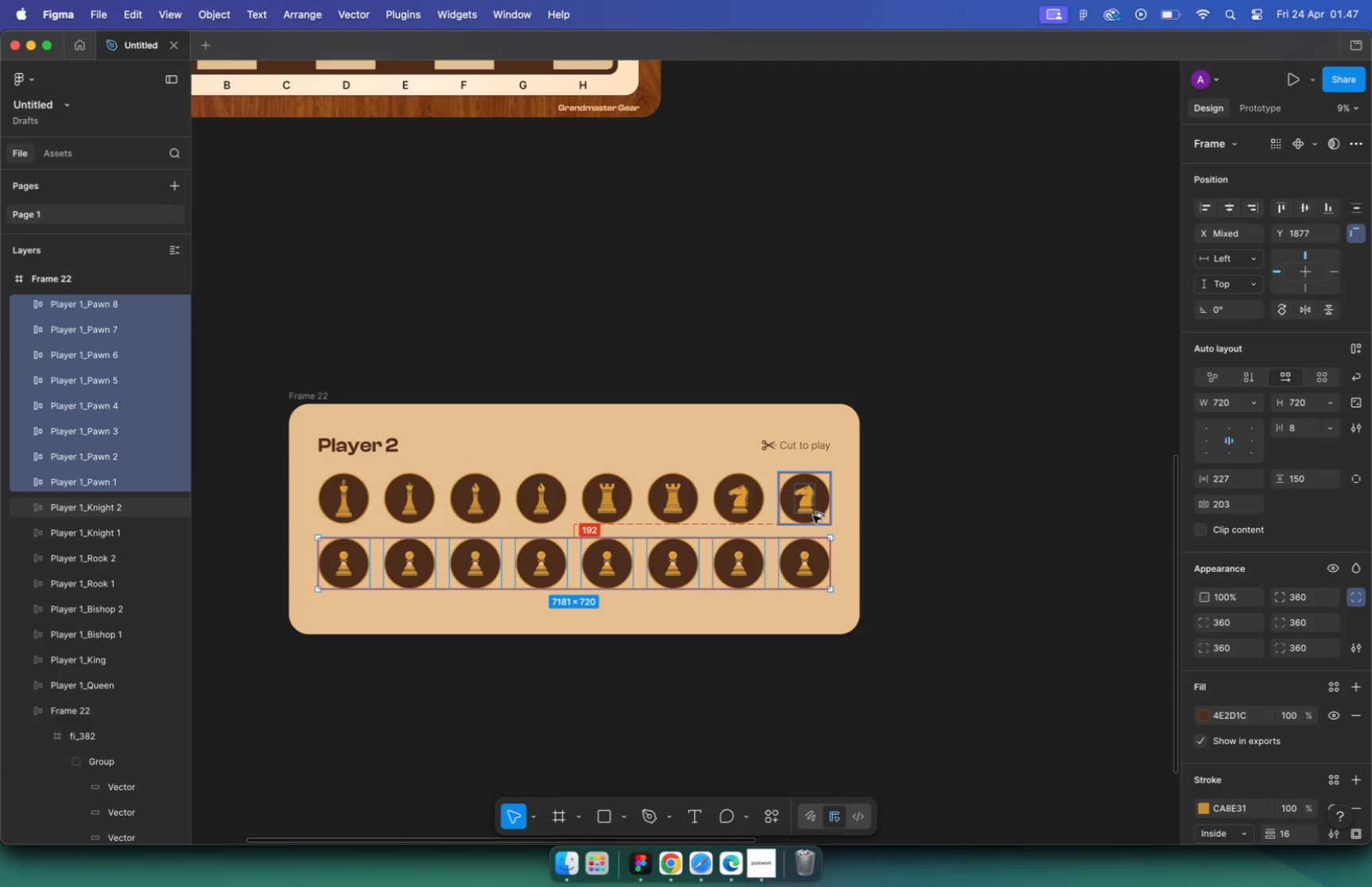 
left_click_drag(start_coordinate=[694, 559], to_coordinate=[692, 564])
 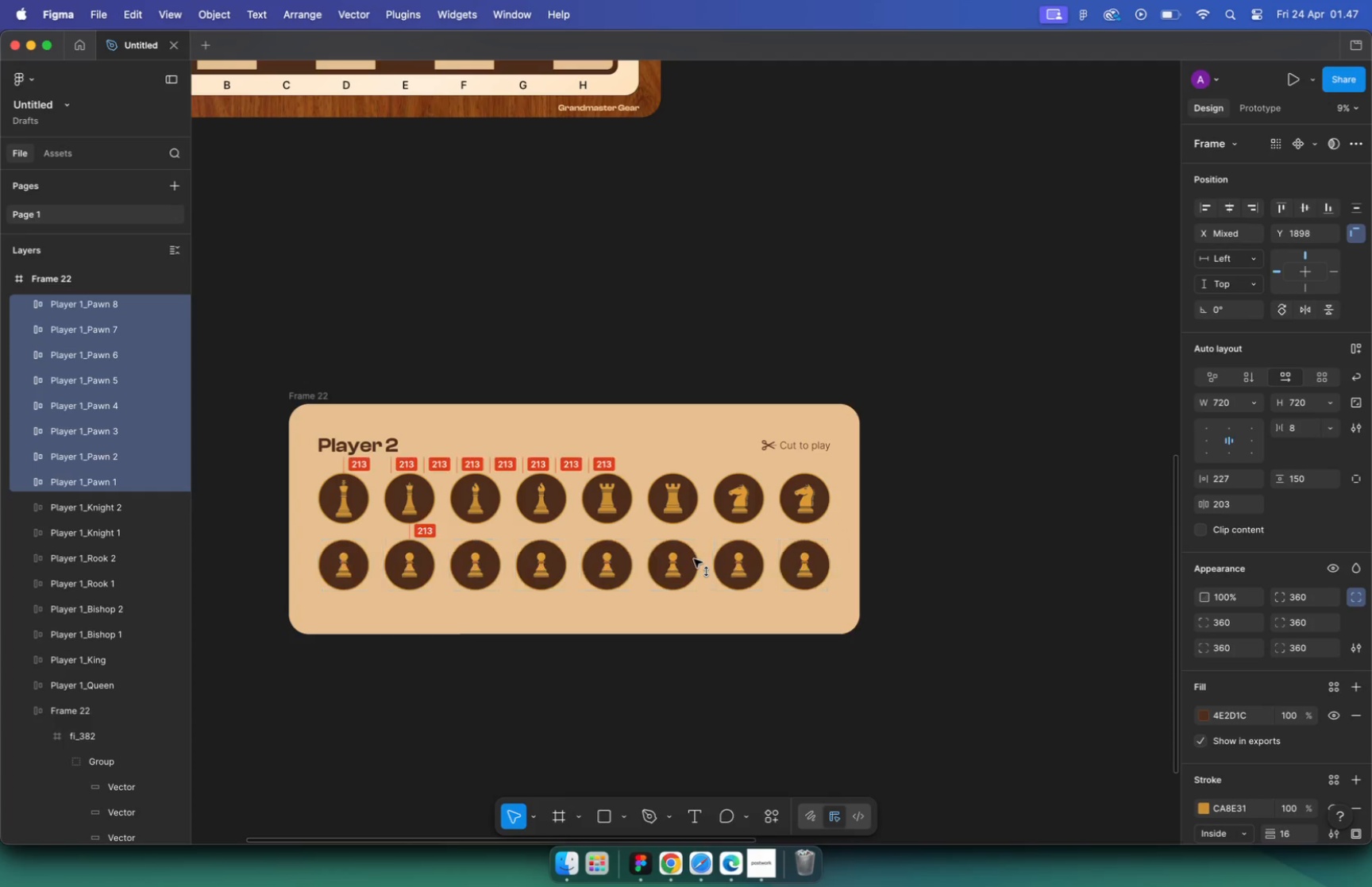 
hold_key(key=ShiftLeft, duration=1.77)
 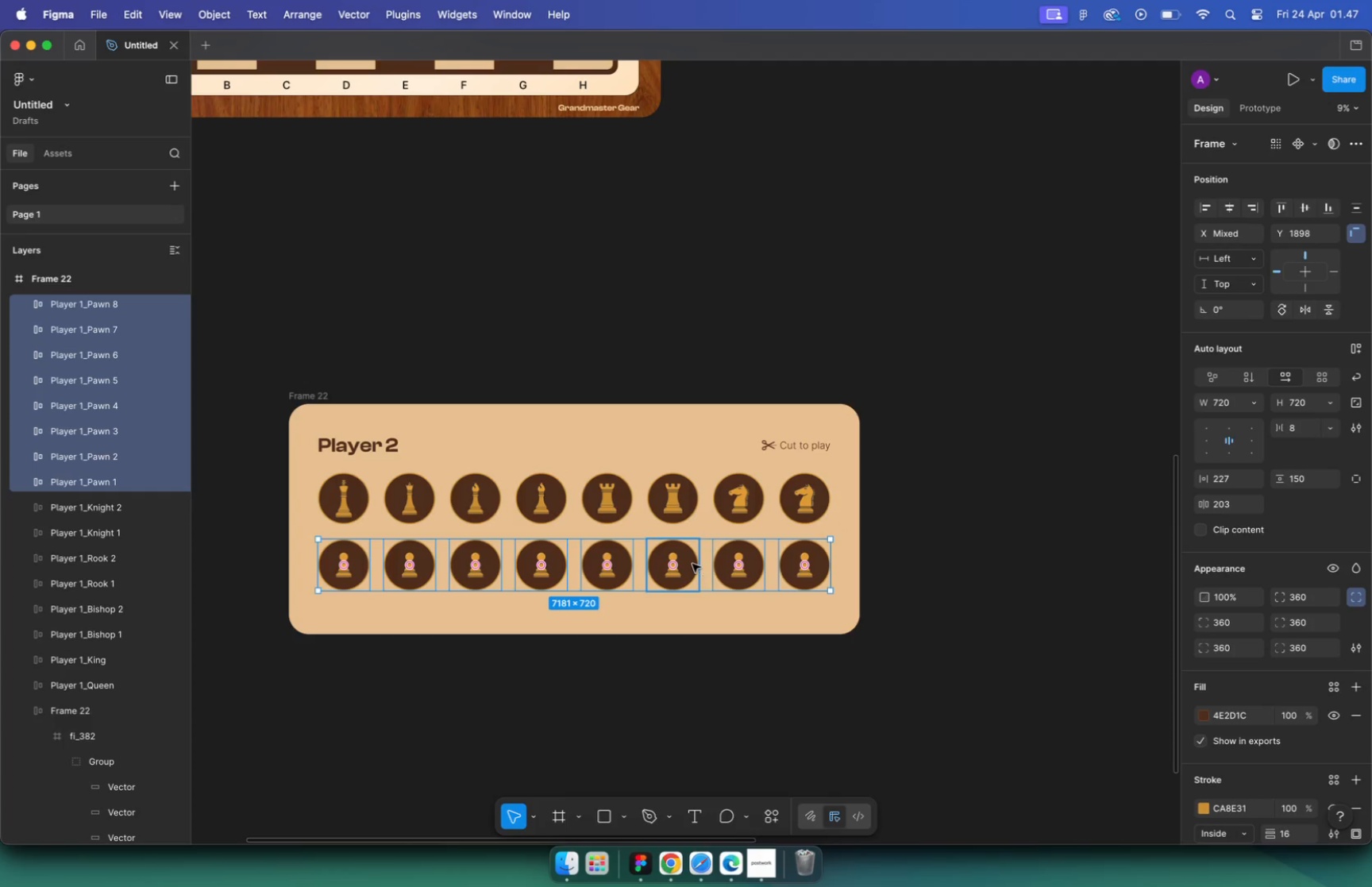 
left_click([699, 637])
 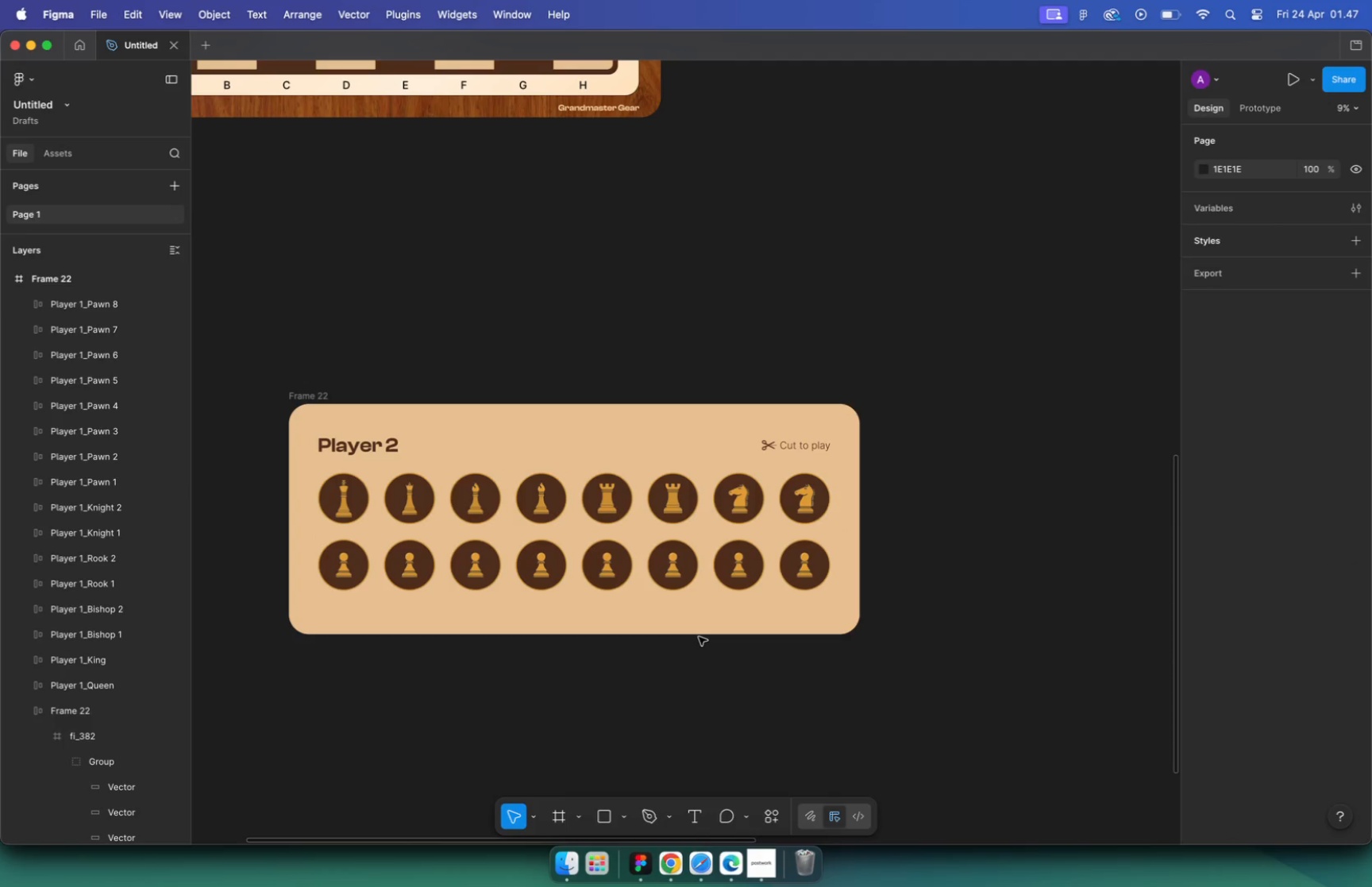 
left_click([823, 503])
 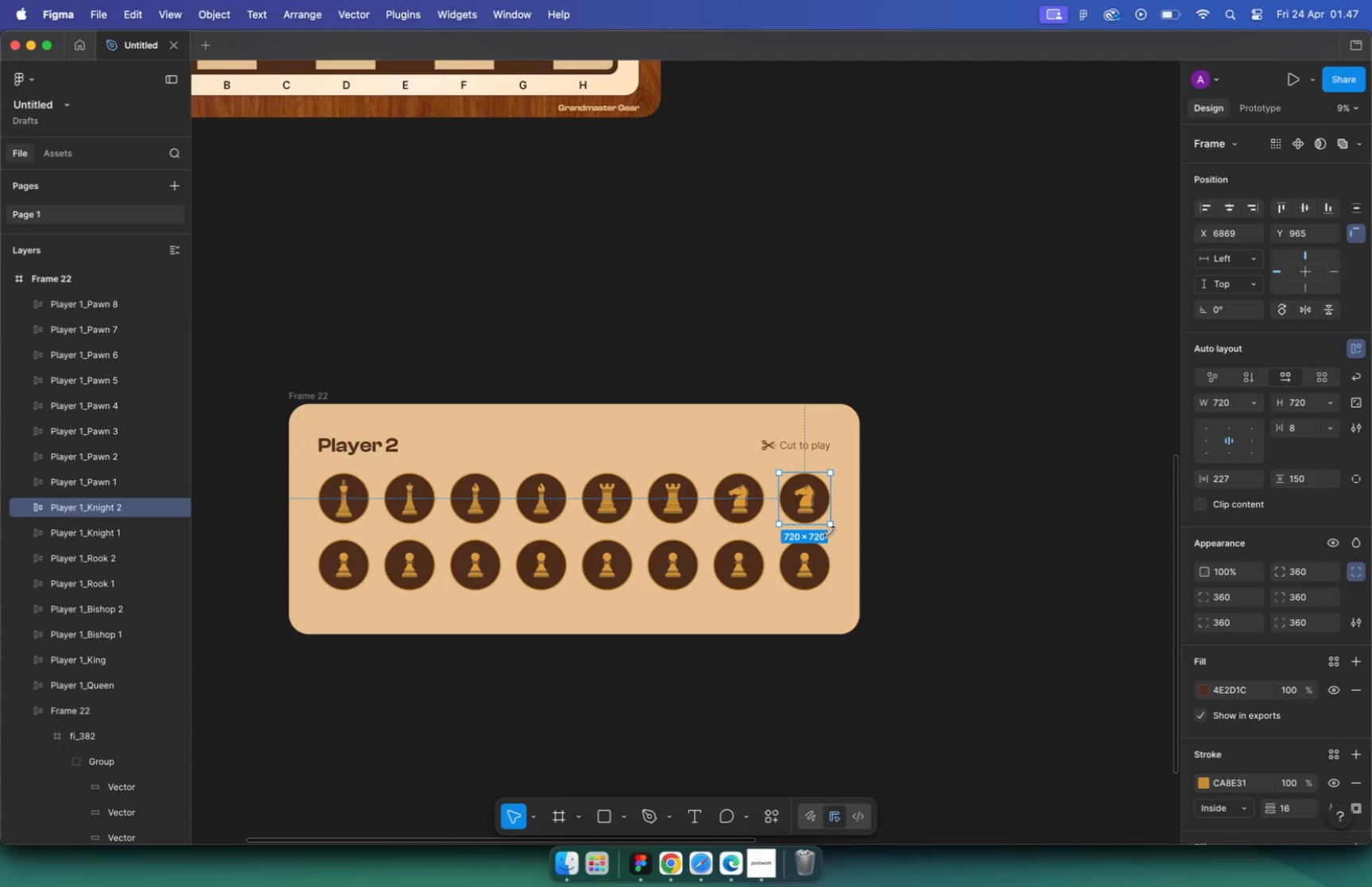 
key(Shift+ShiftLeft)
 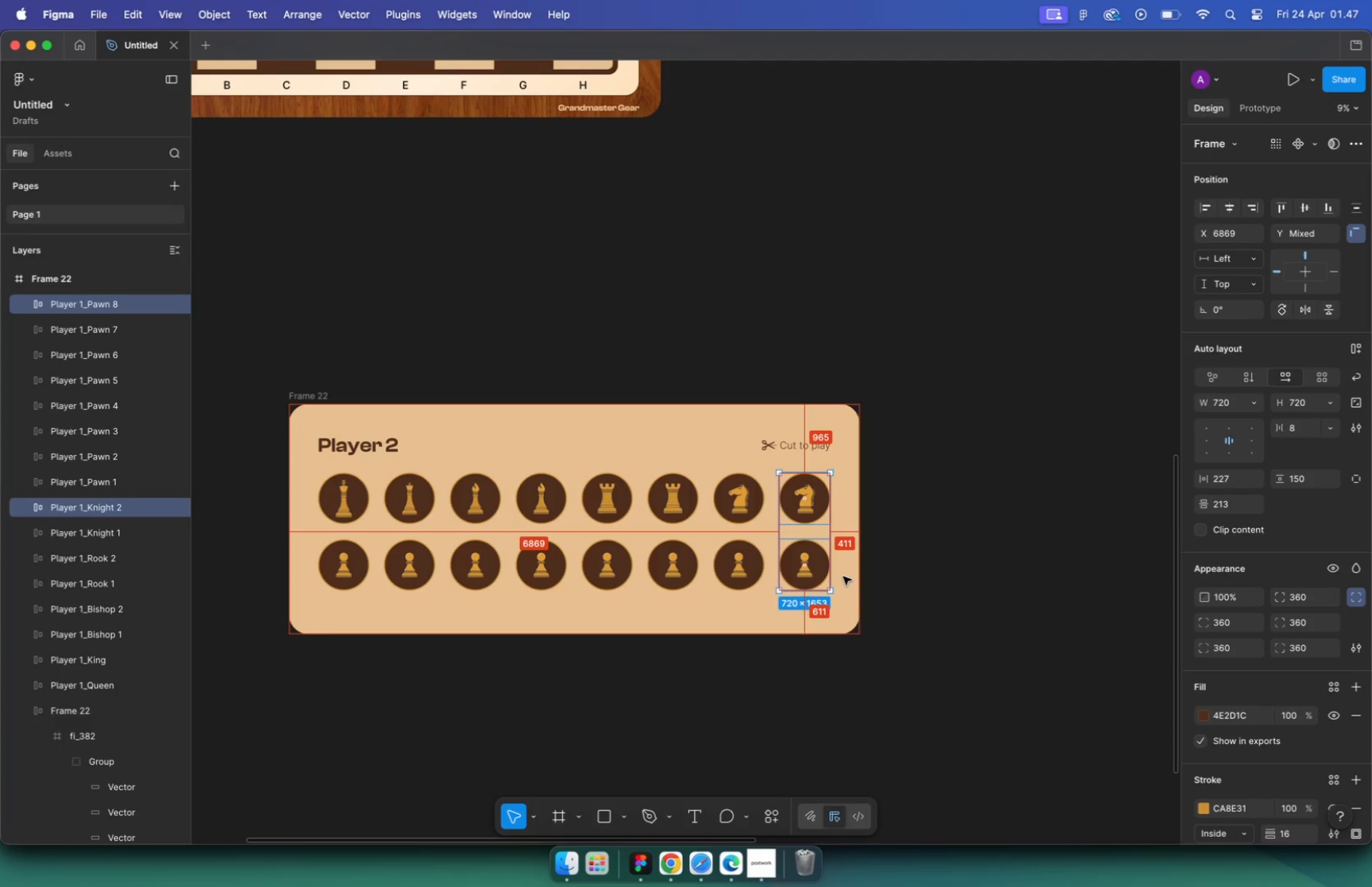 
key(Alt+ArrowRight)
 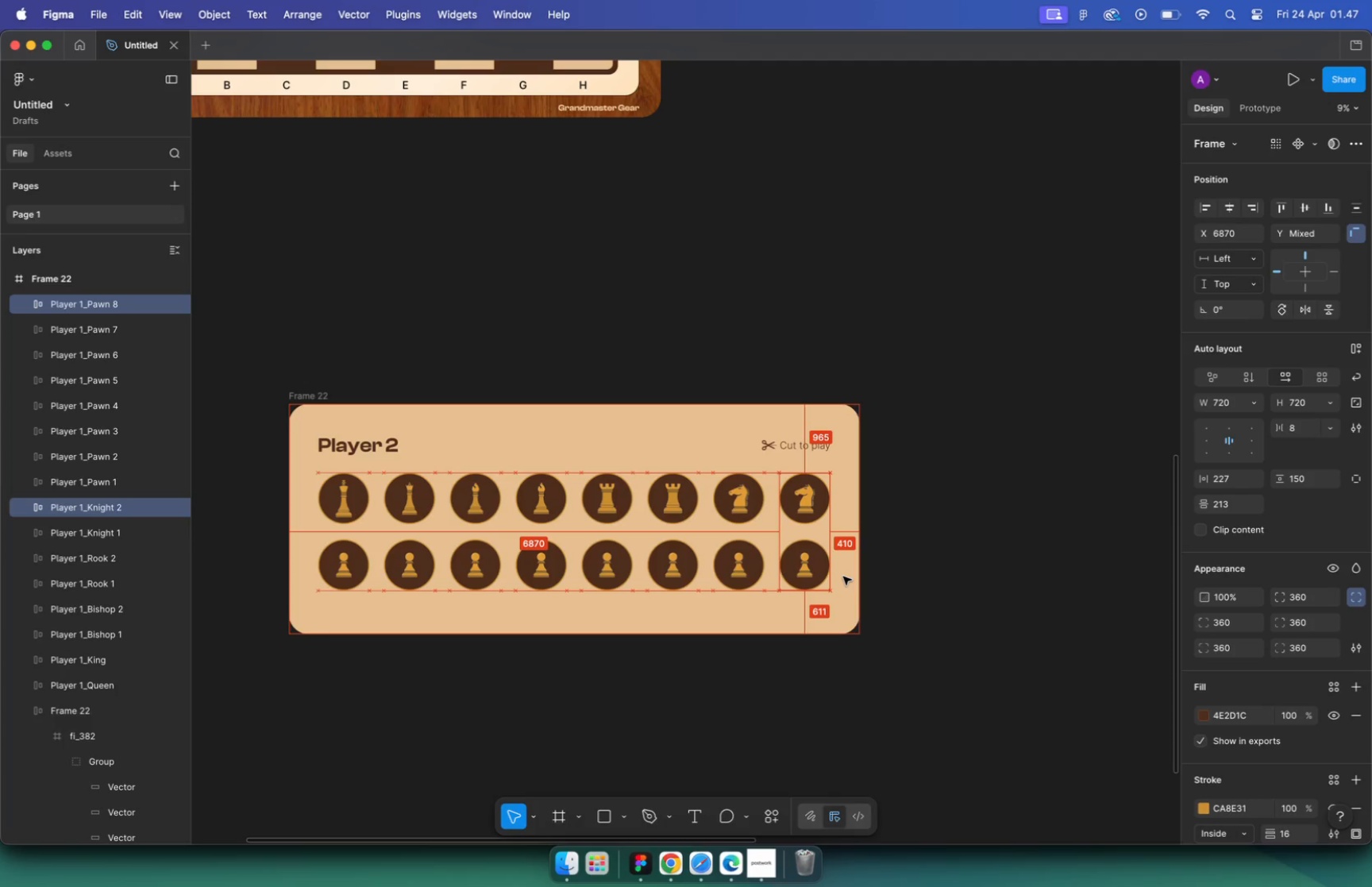 
key(Alt+ArrowRight)
 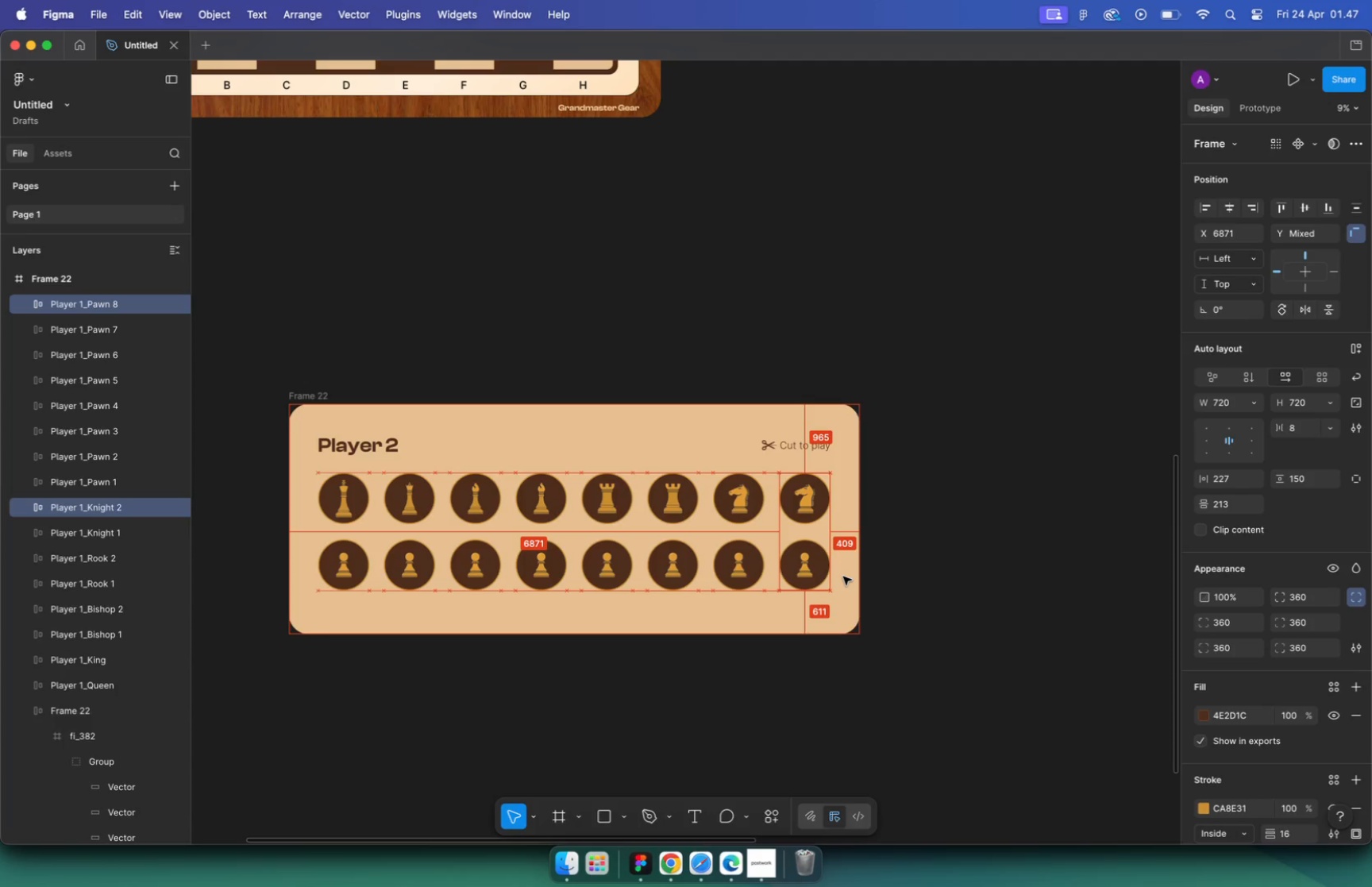 
key(Alt+ArrowRight)
 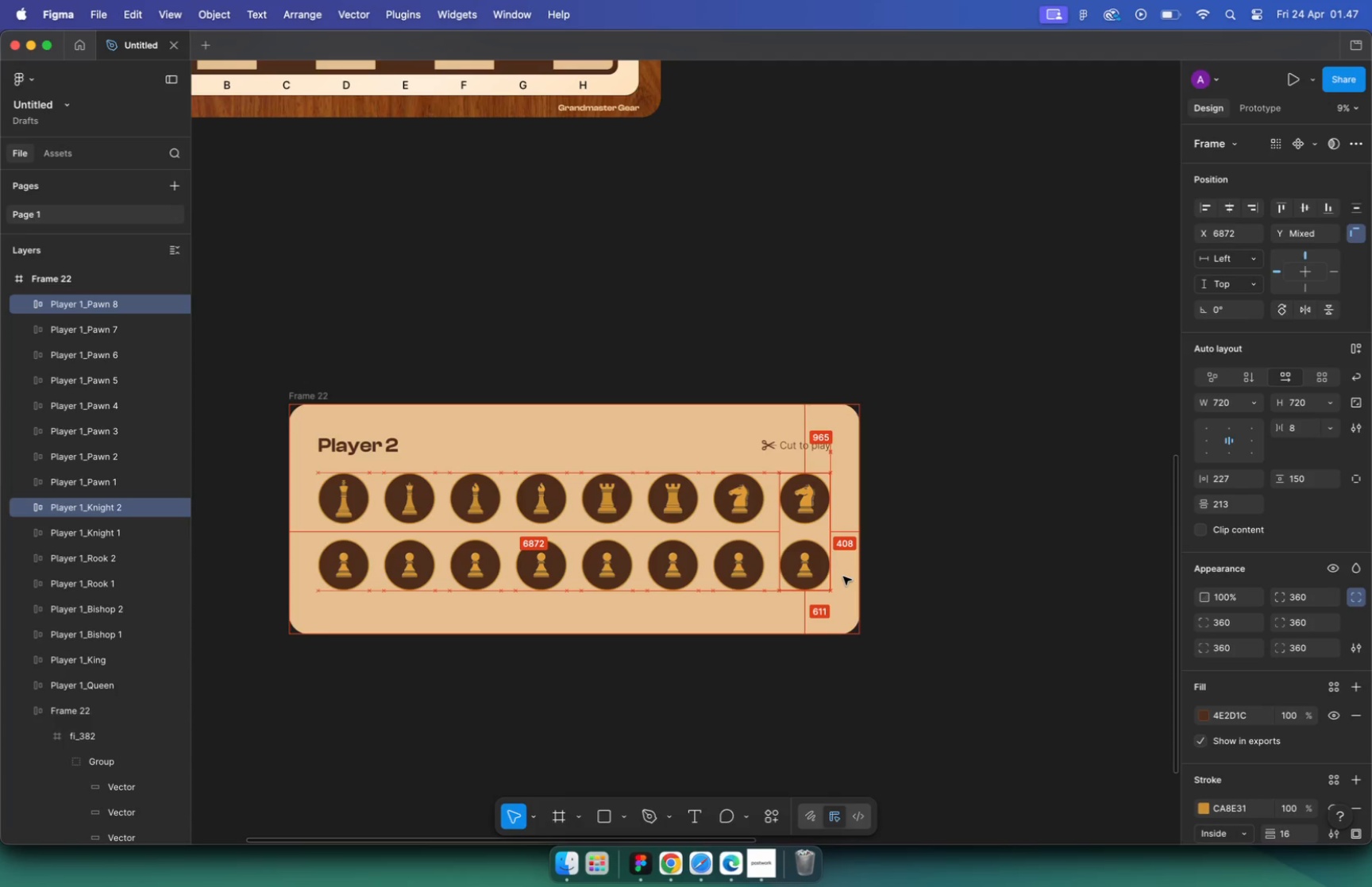 
key(Alt+ArrowRight)
 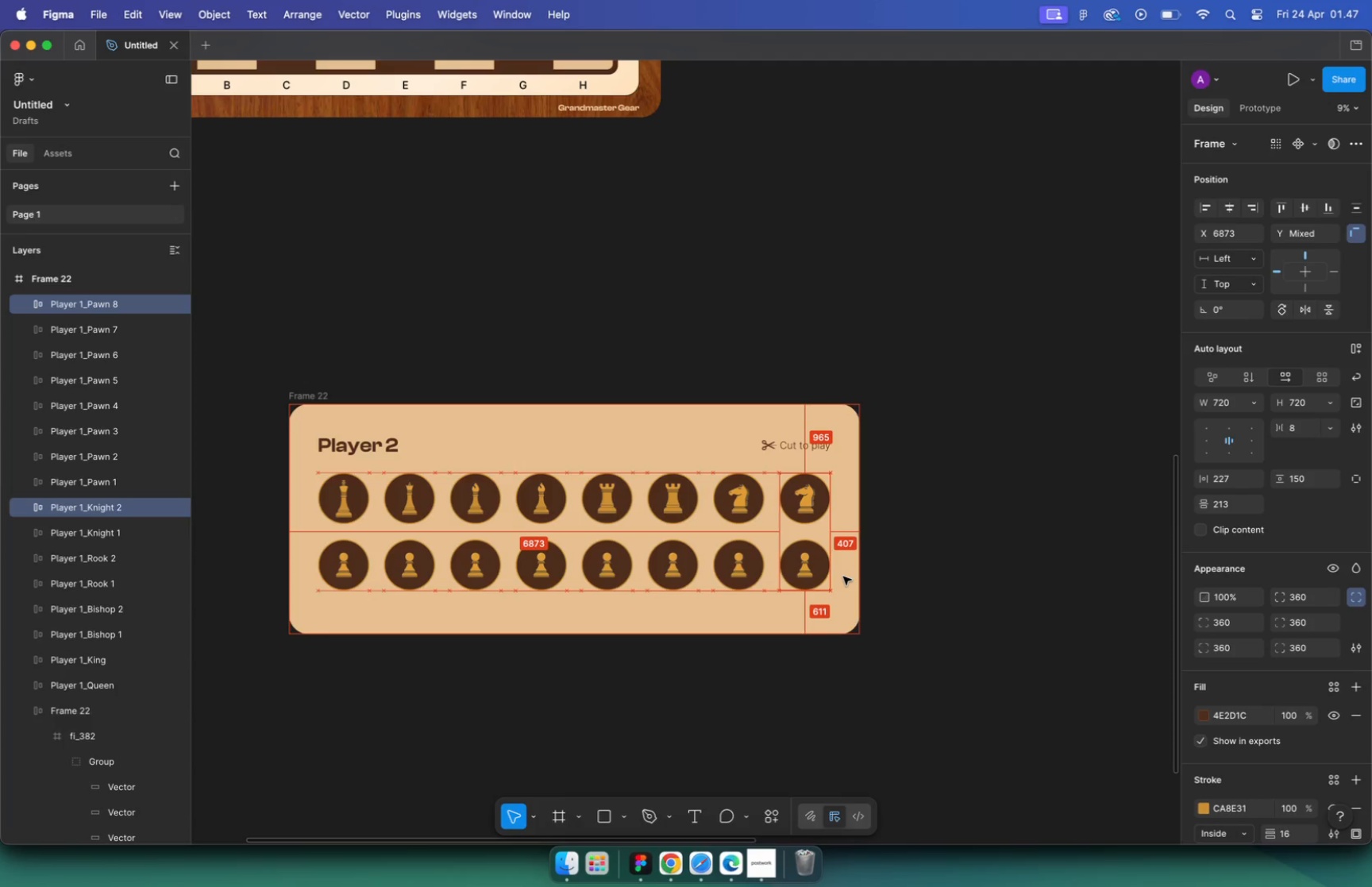 
key(Alt+ArrowLeft)
 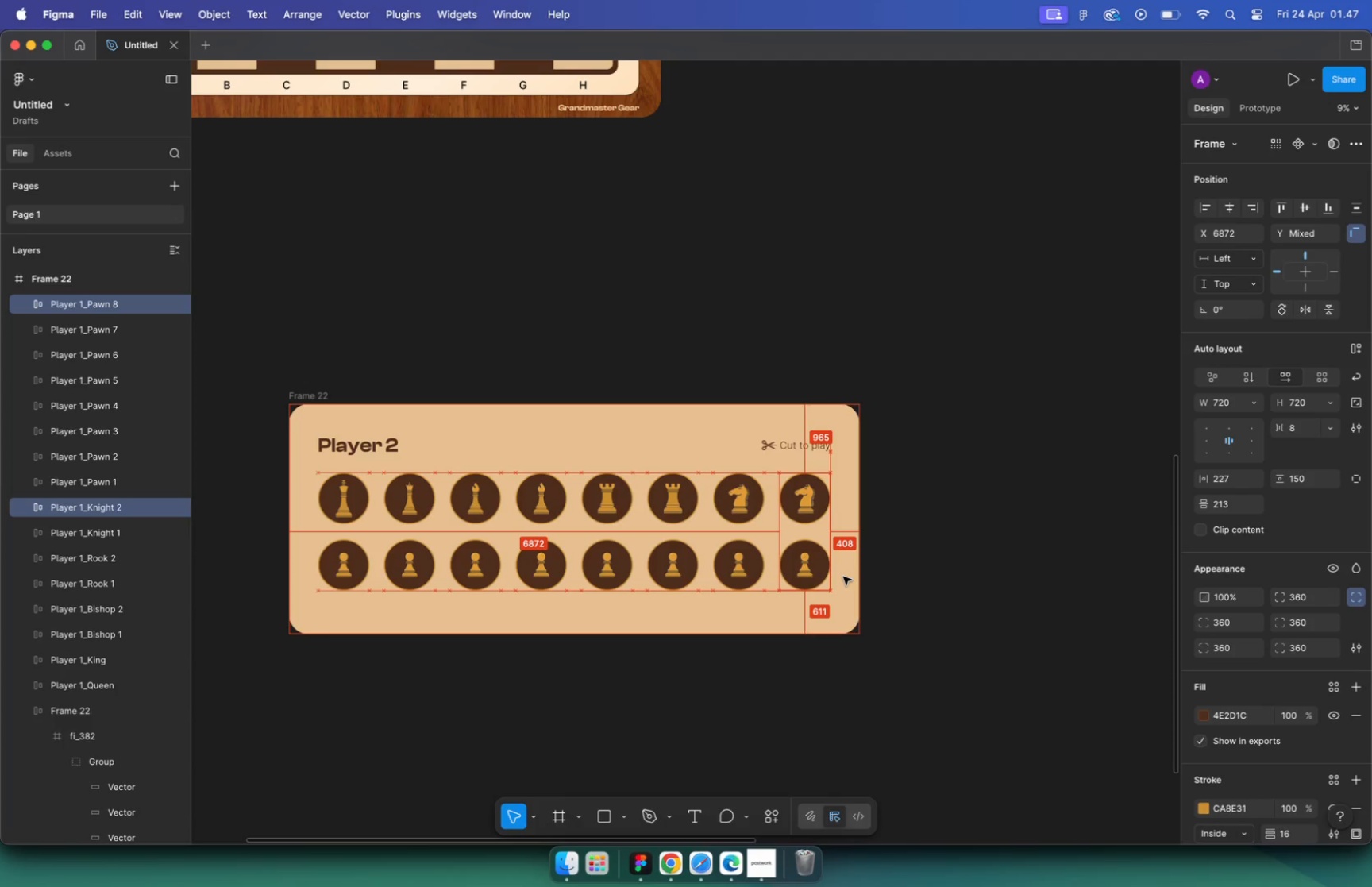 
hold_key(key=CommandLeft, duration=0.57)
scroll: coordinate [563, 546], scroll_direction: down, amount: 10.0
 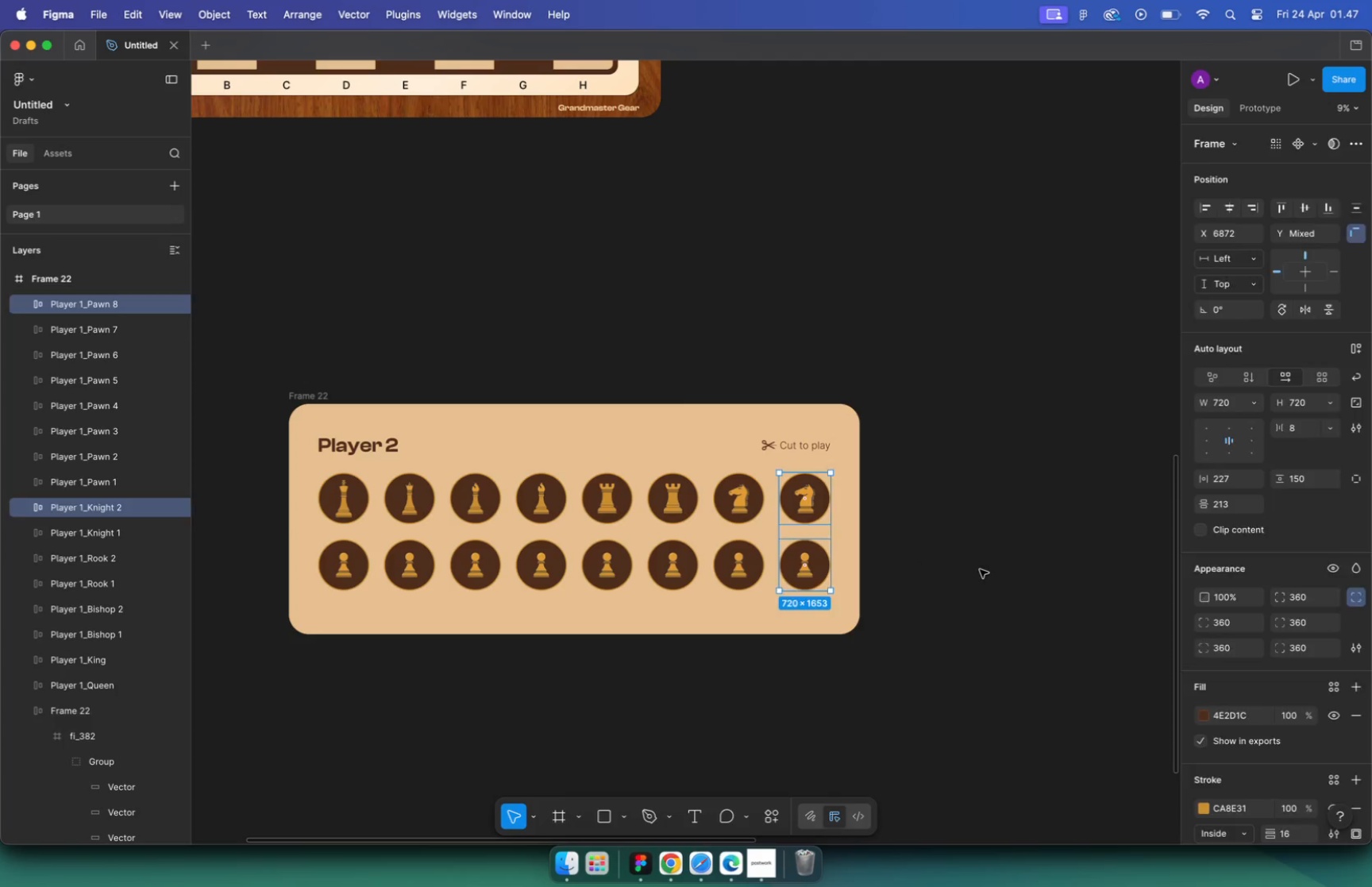 
hold_key(key=CommandLeft, duration=0.3)
scroll: coordinate [426, 464], scroll_direction: down, amount: 10.0
 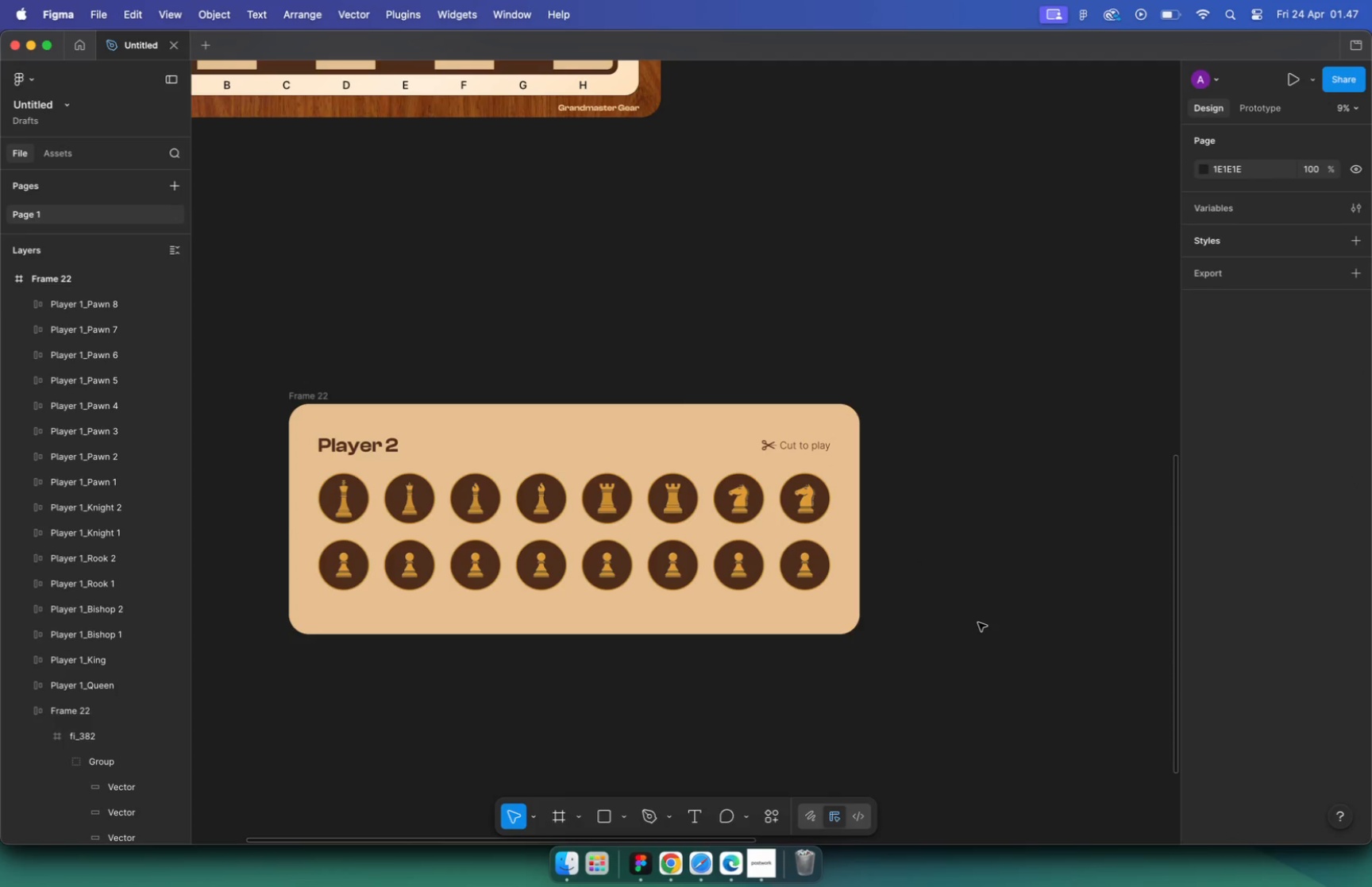 
left_click_drag(start_coordinate=[445, 464], to_coordinate=[689, 484])
 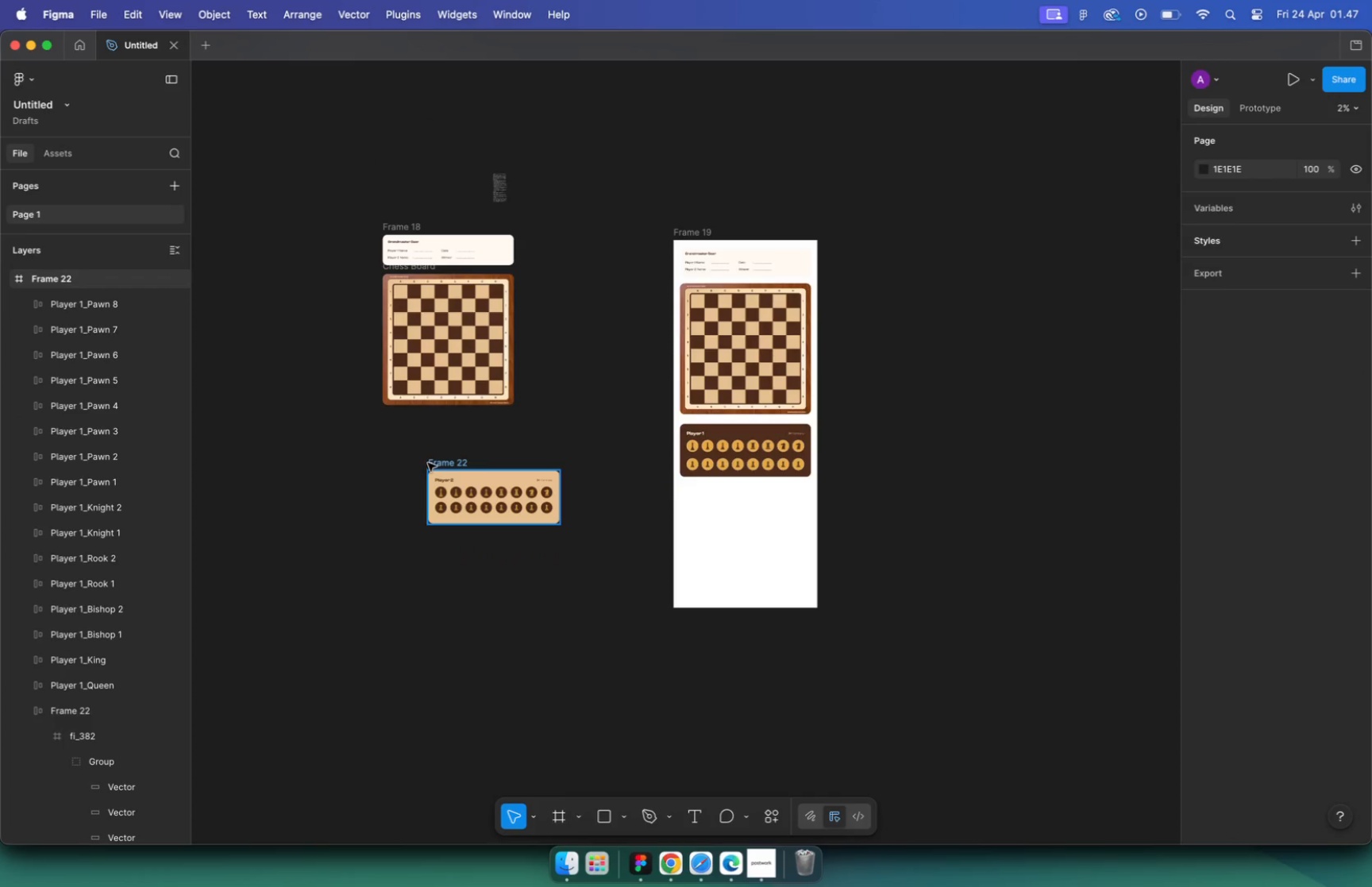 
hold_key(key=CommandLeft, duration=0.4)
scroll: coordinate [766, 480], scroll_direction: up, amount: 16.0
 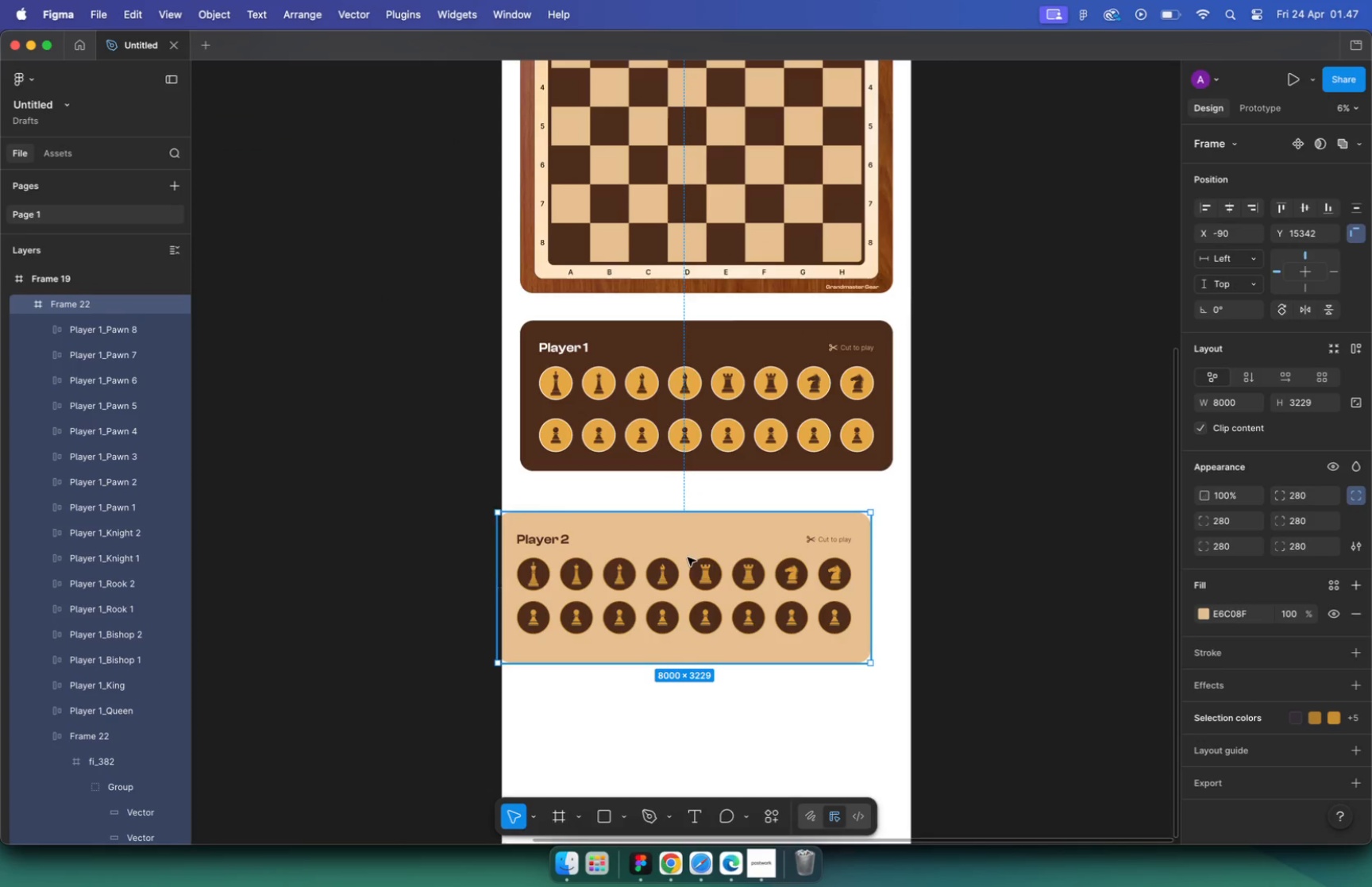 
left_click([1227, 210])
 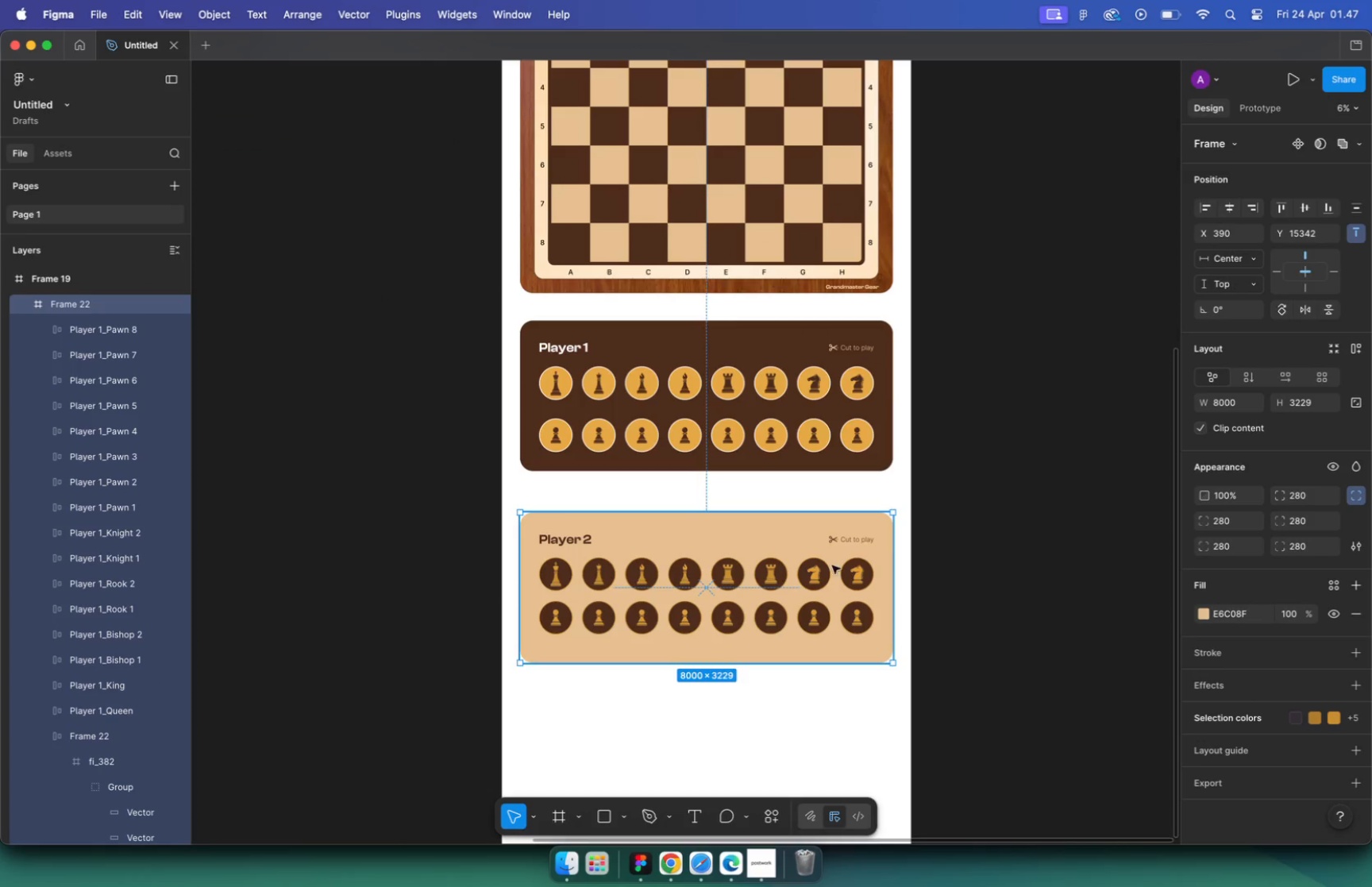 
left_click_drag(start_coordinate=[773, 528], to_coordinate=[772, 515])
 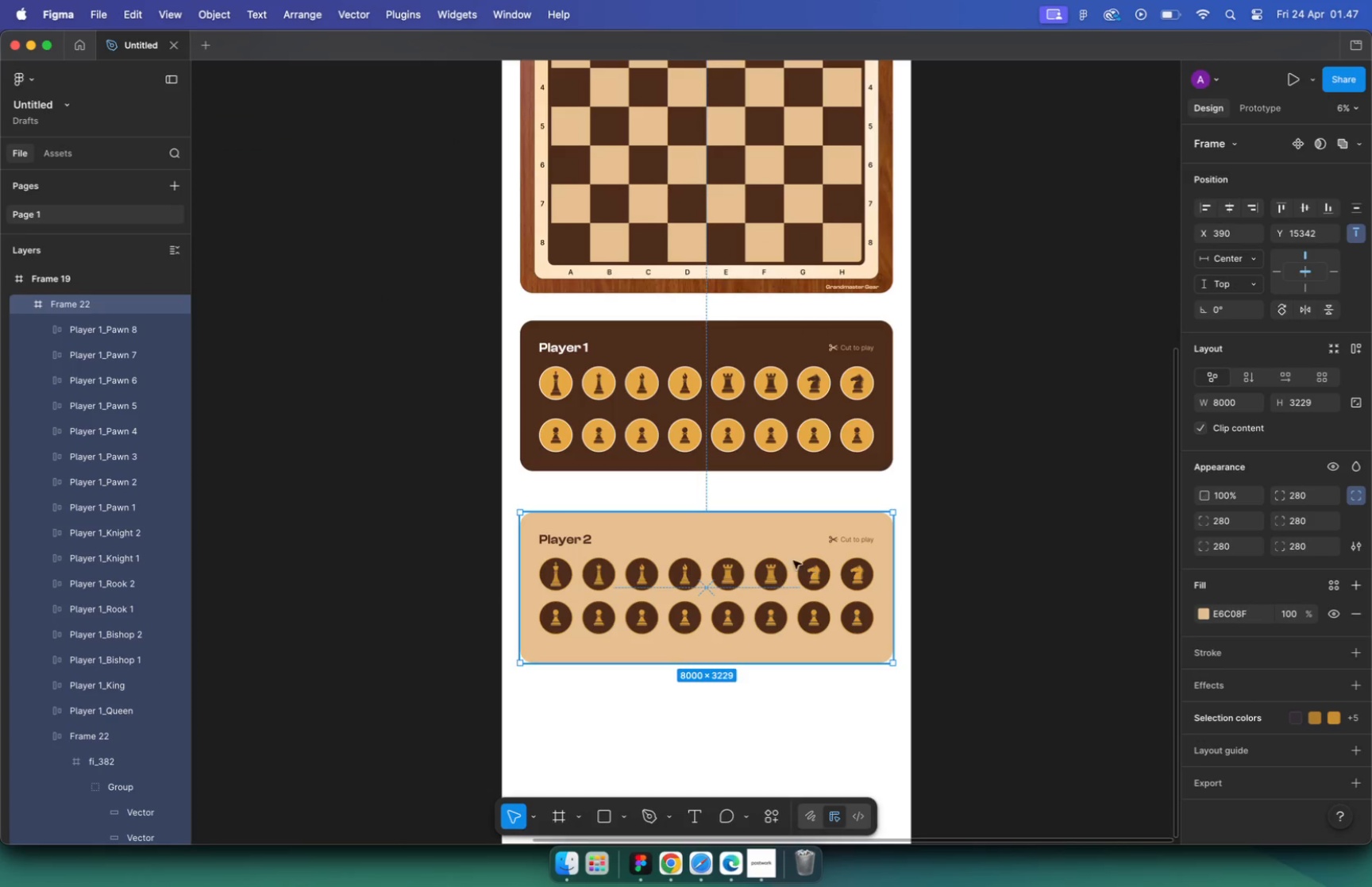 
hold_key(key=ShiftLeft, duration=1.18)
 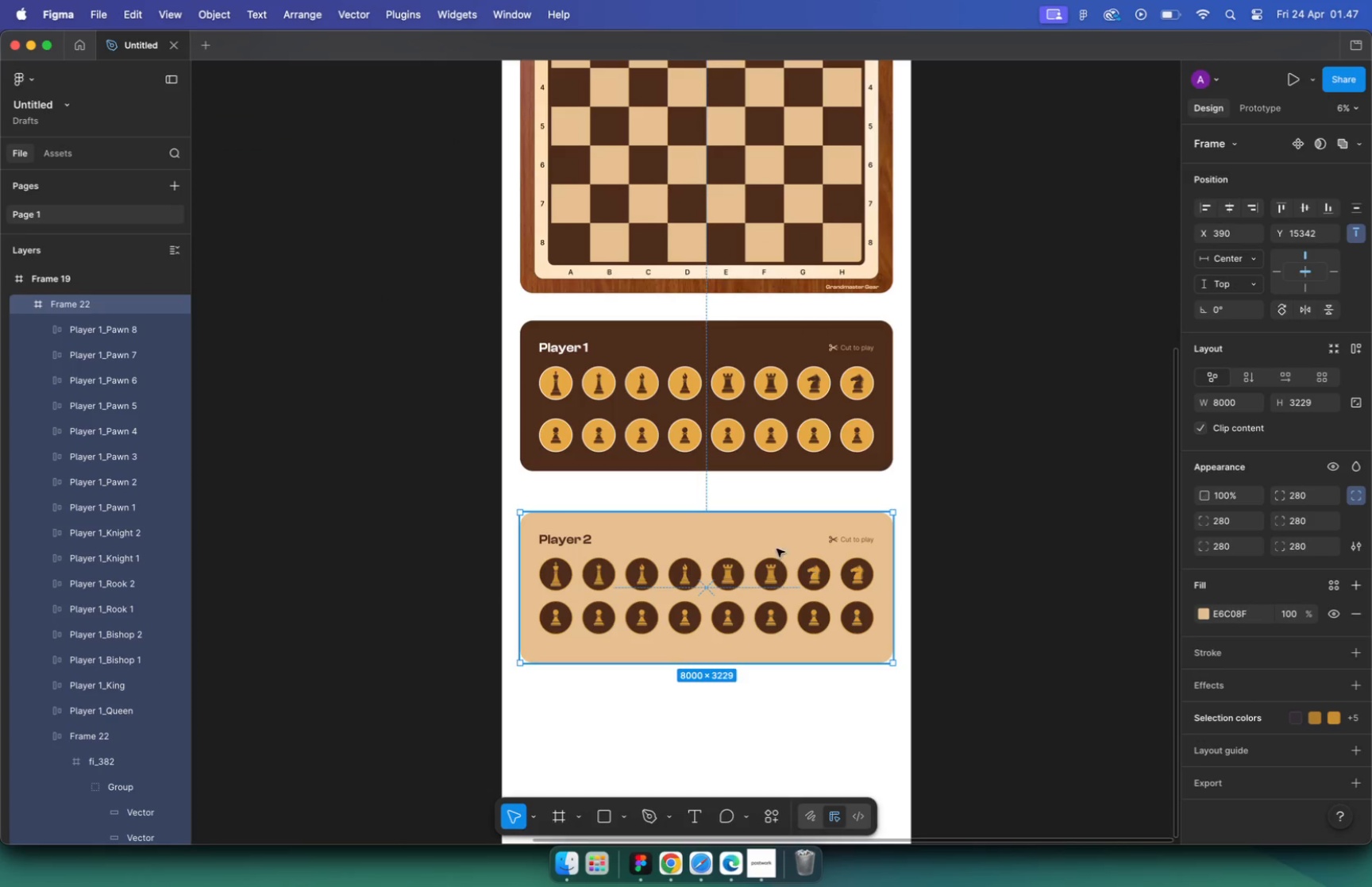 
left_click([1043, 431])
 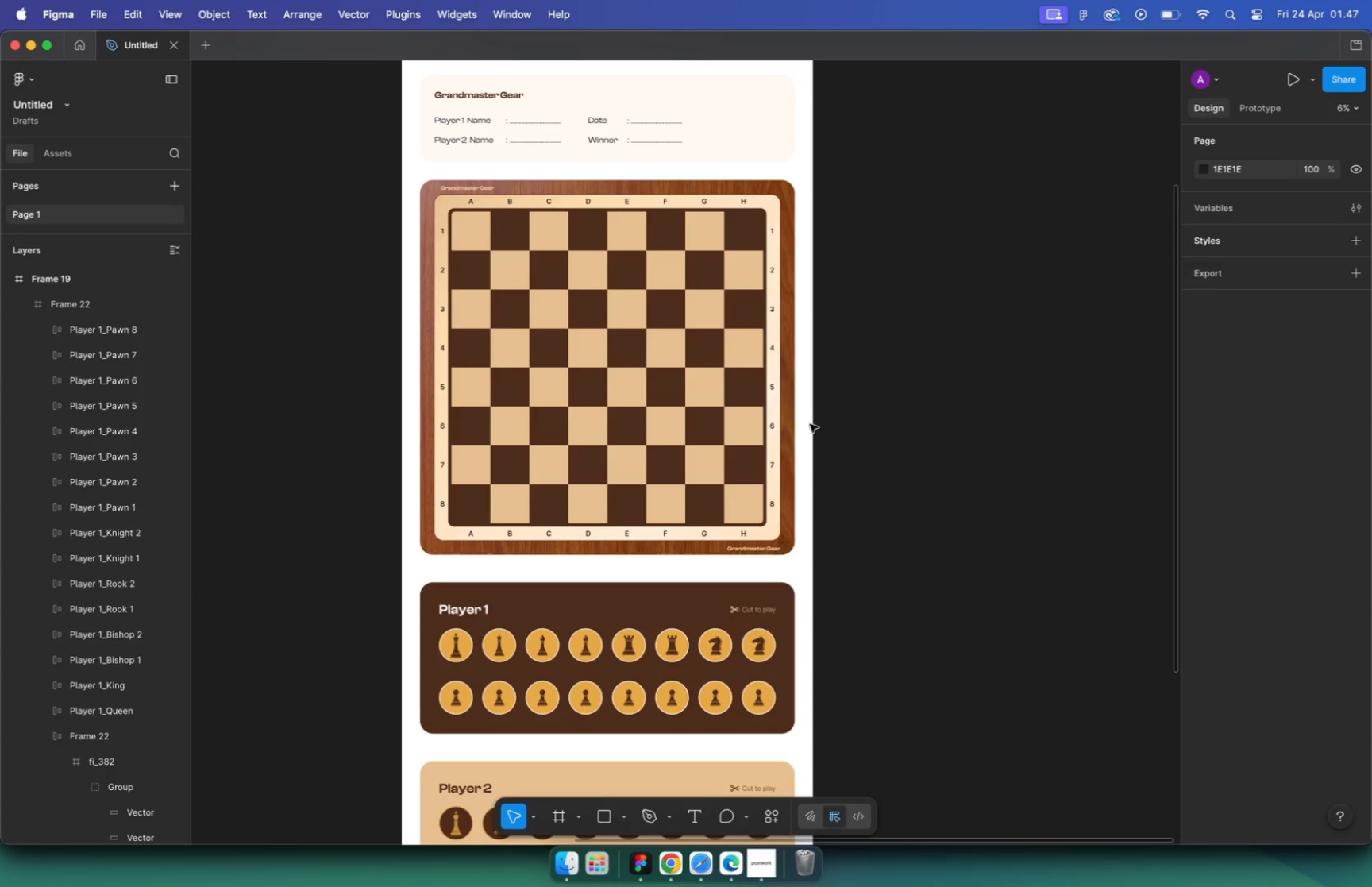 
hold_key(key=CommandLeft, duration=2.09)
scroll: coordinate [763, 475], scroll_direction: down, amount: 10.0
 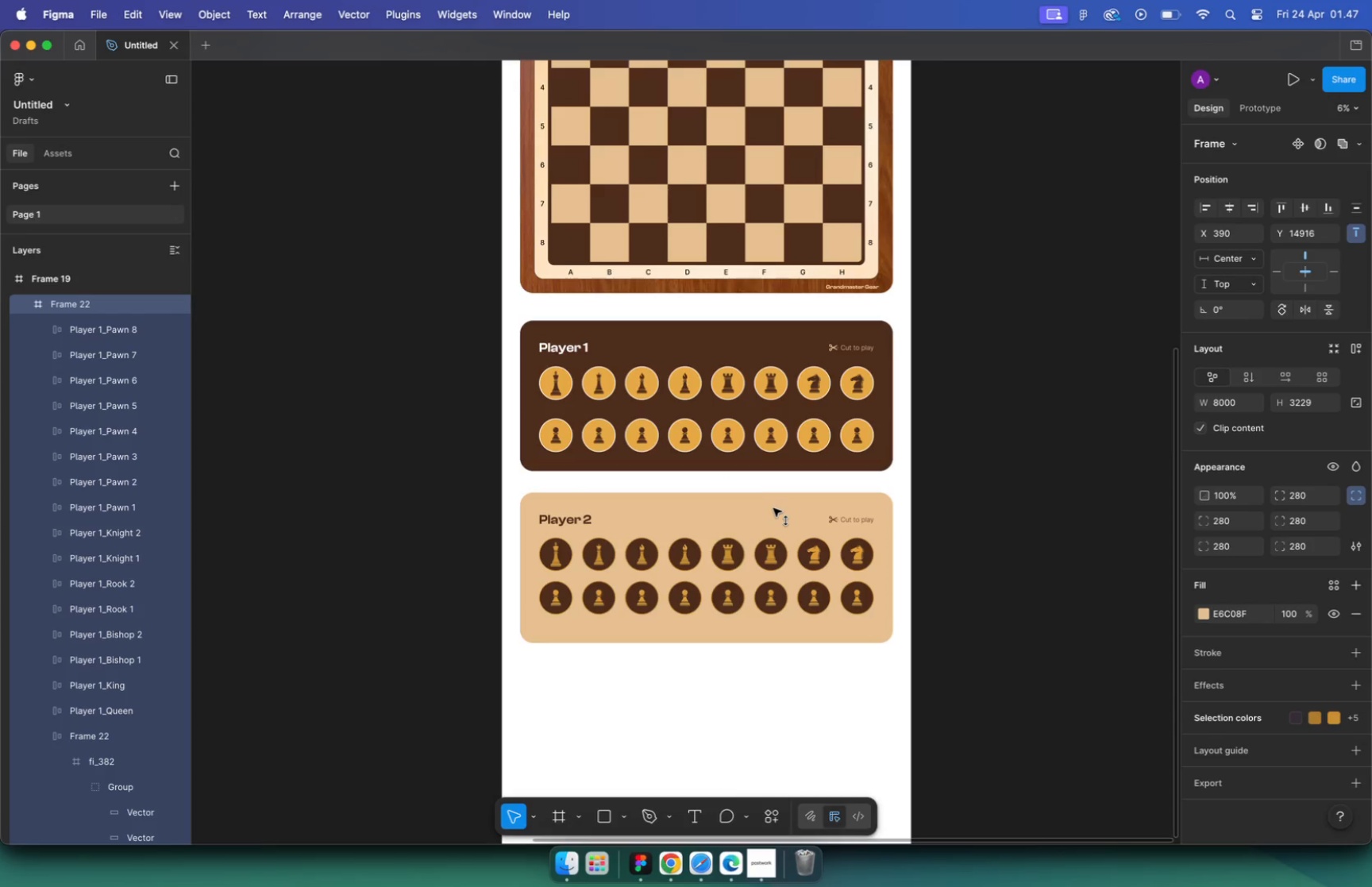 
scroll: coordinate [853, 239], scroll_direction: up, amount: 11.0
 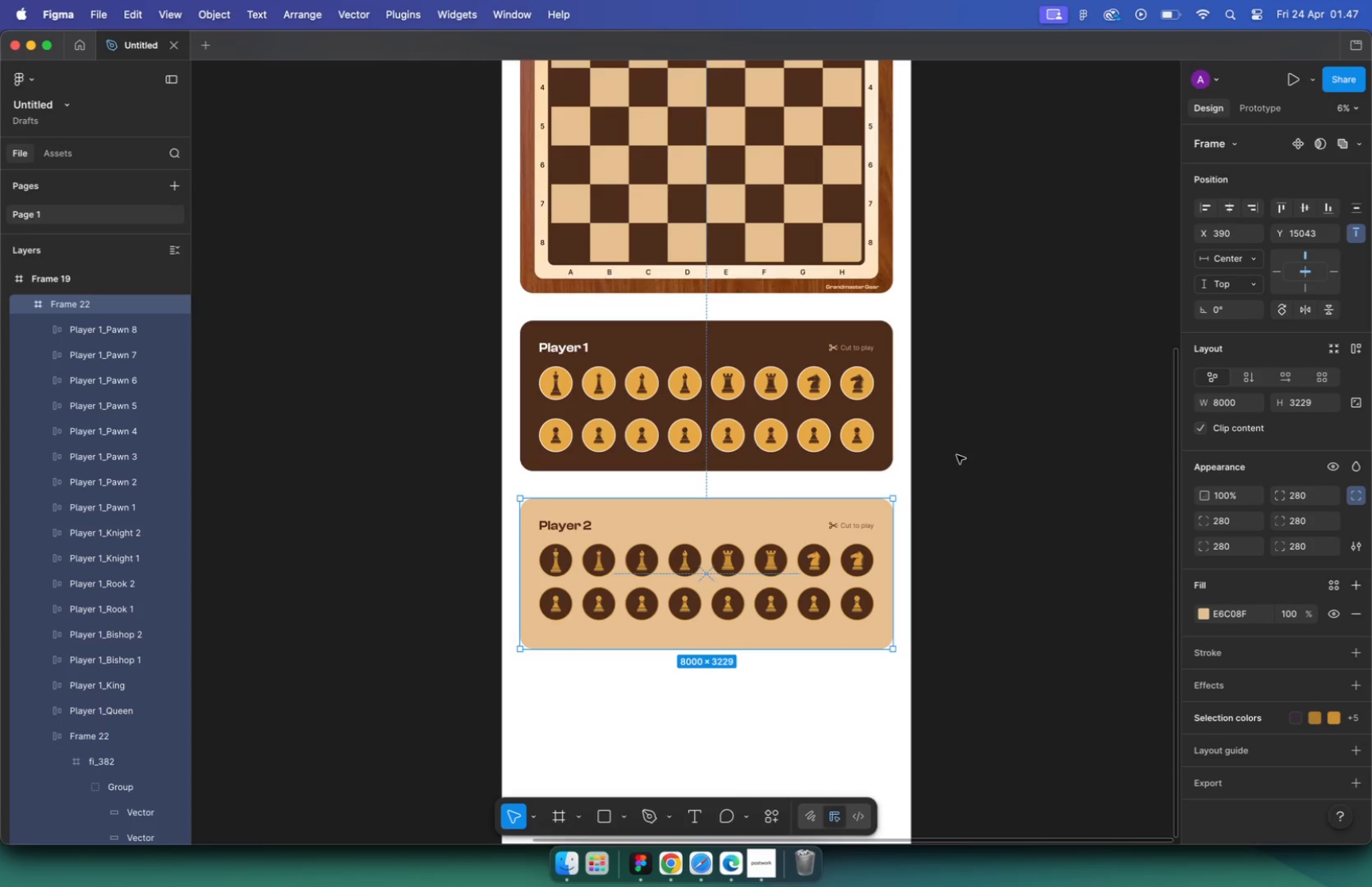 
wait(23.68)
 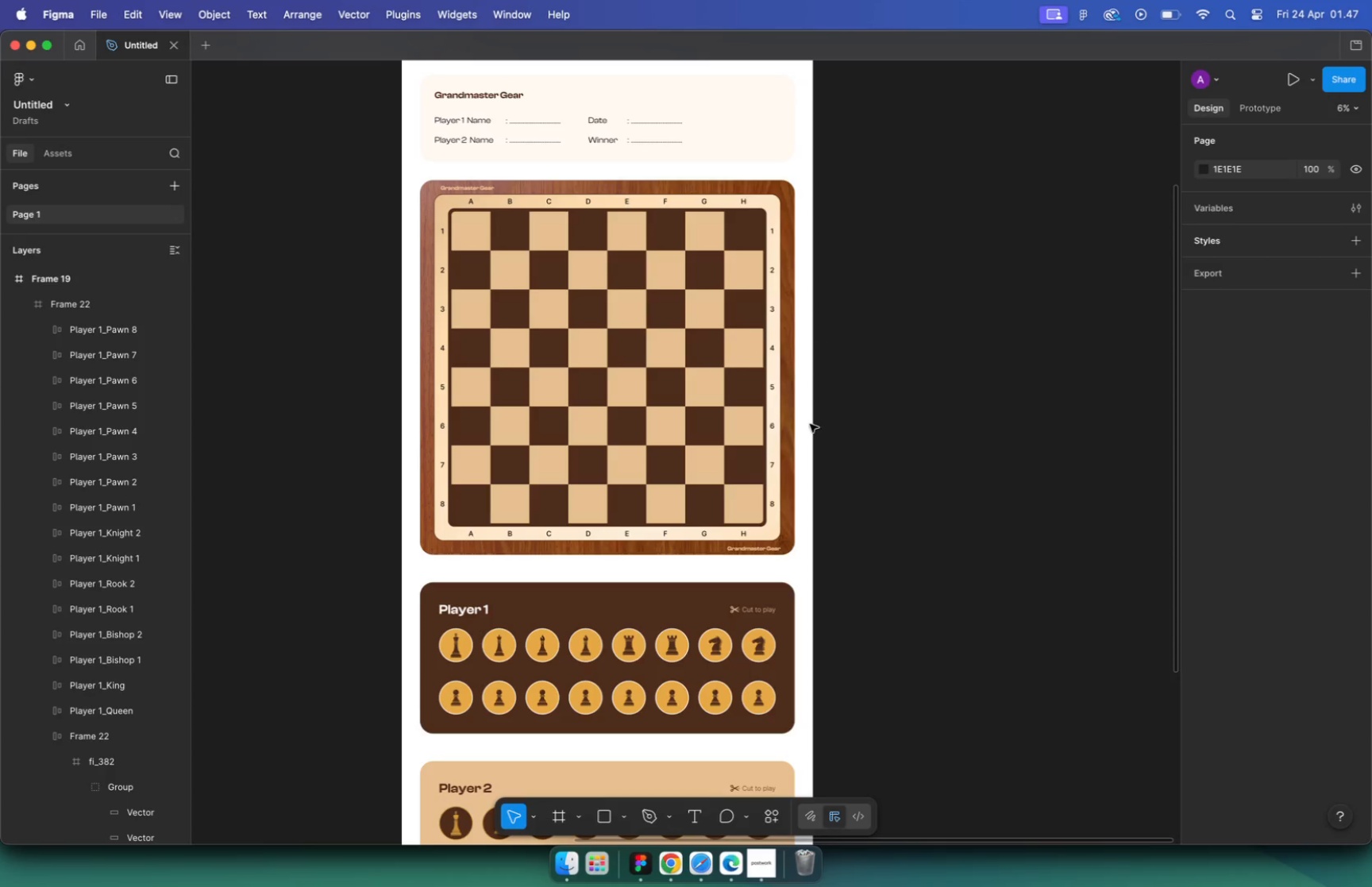 
left_click([764, 857])